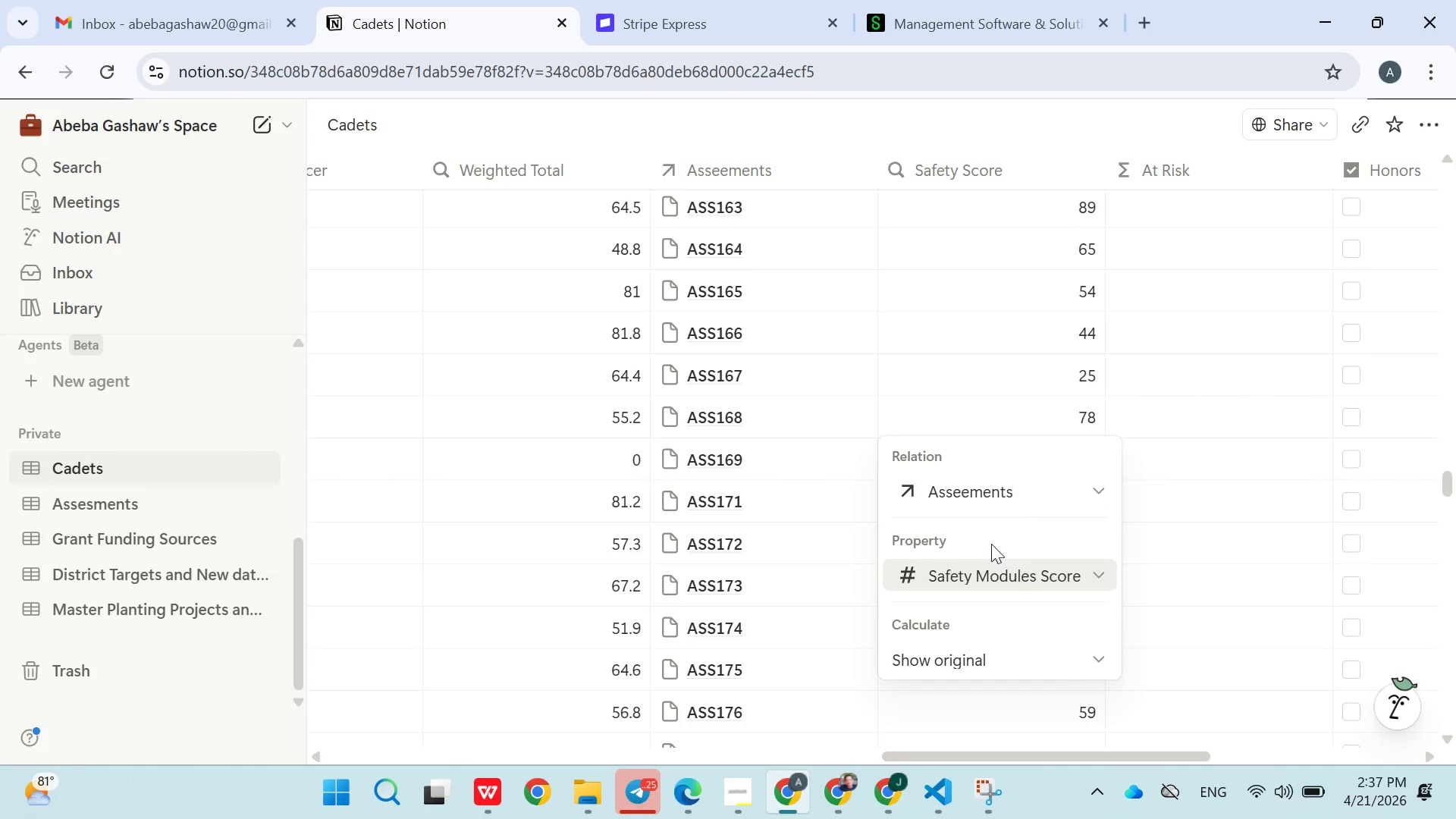 
left_click([1027, 575])
 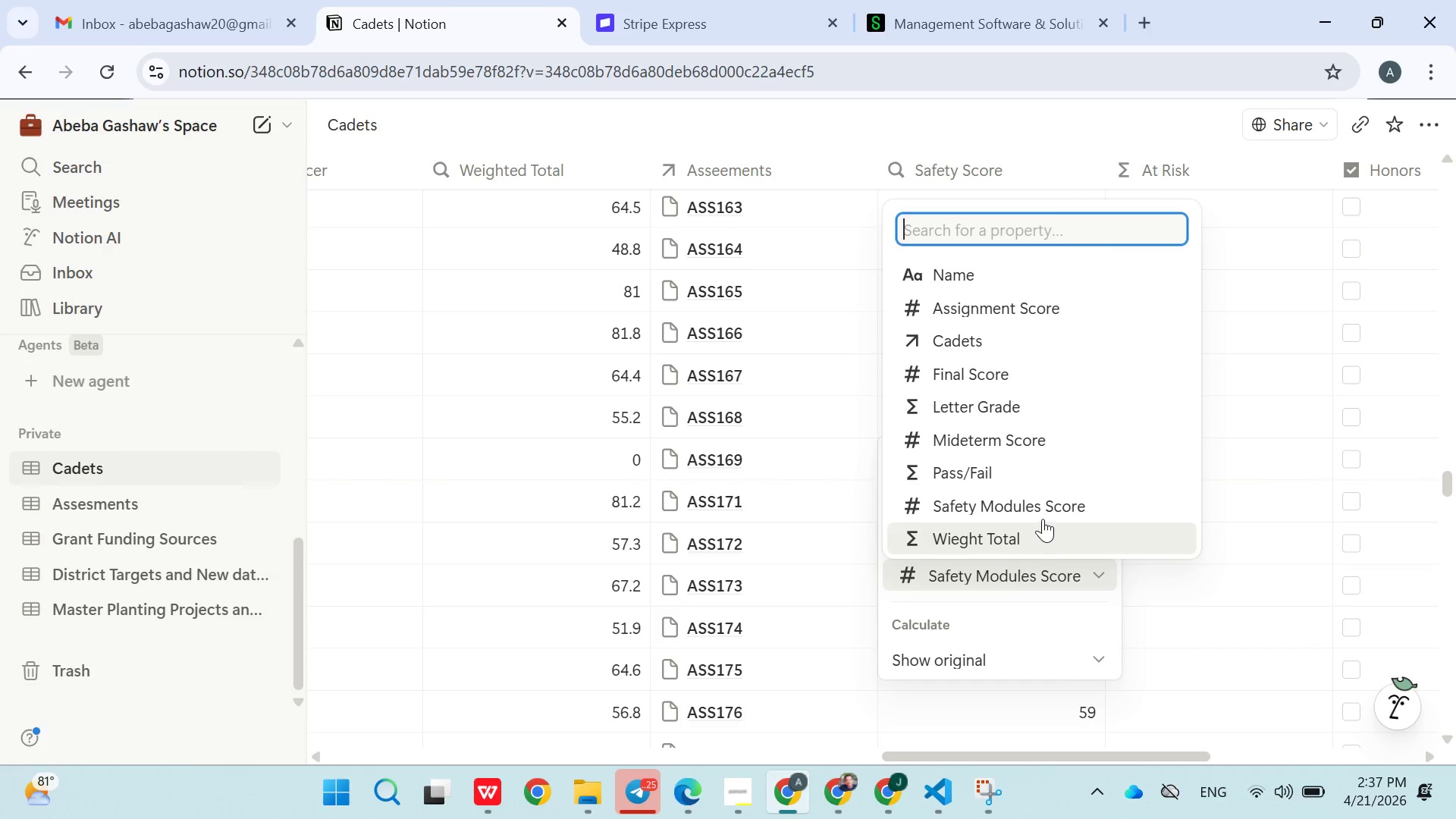 
left_click([1044, 514])
 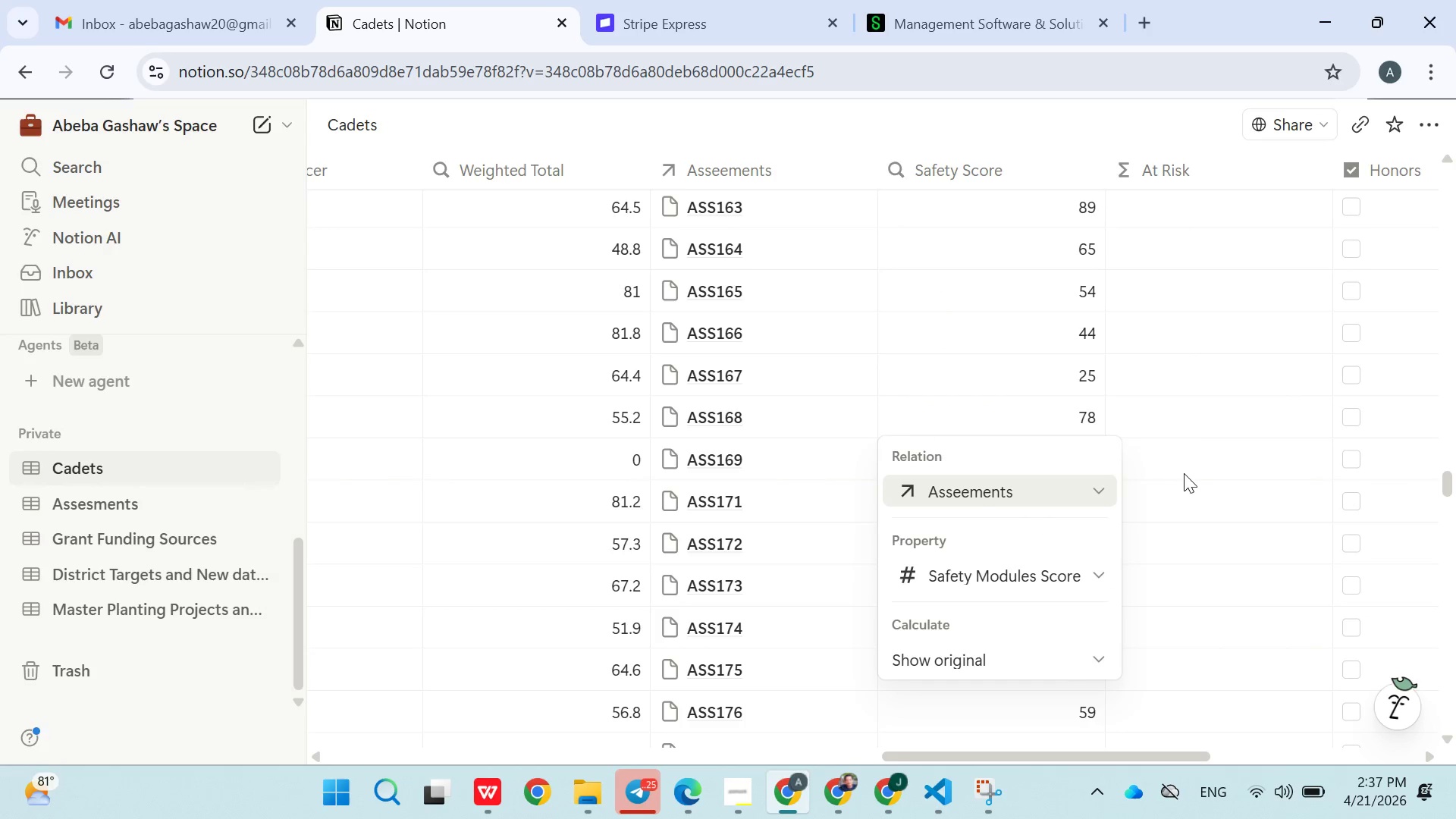 
left_click([1189, 472])
 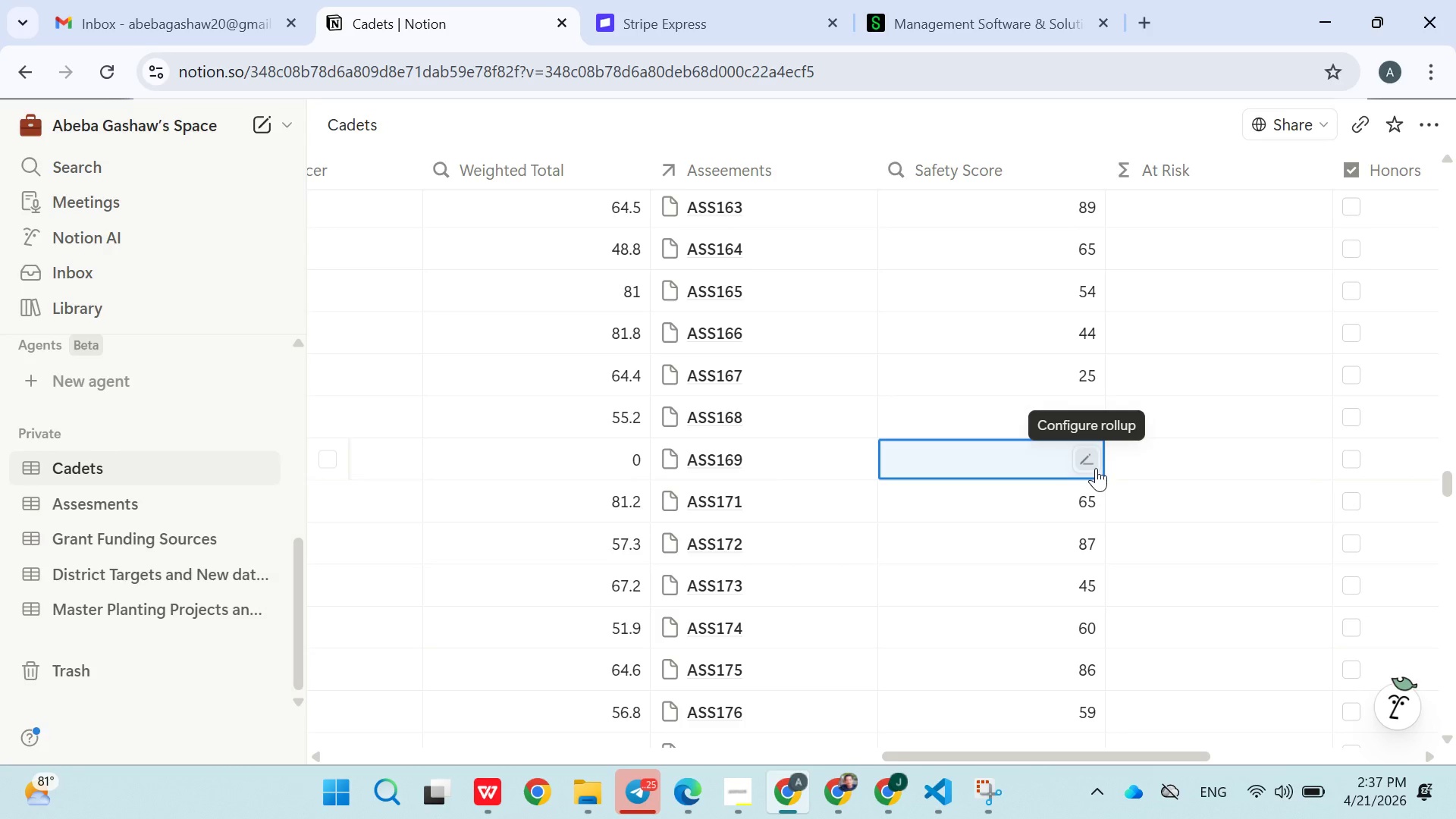 
left_click([1096, 468])
 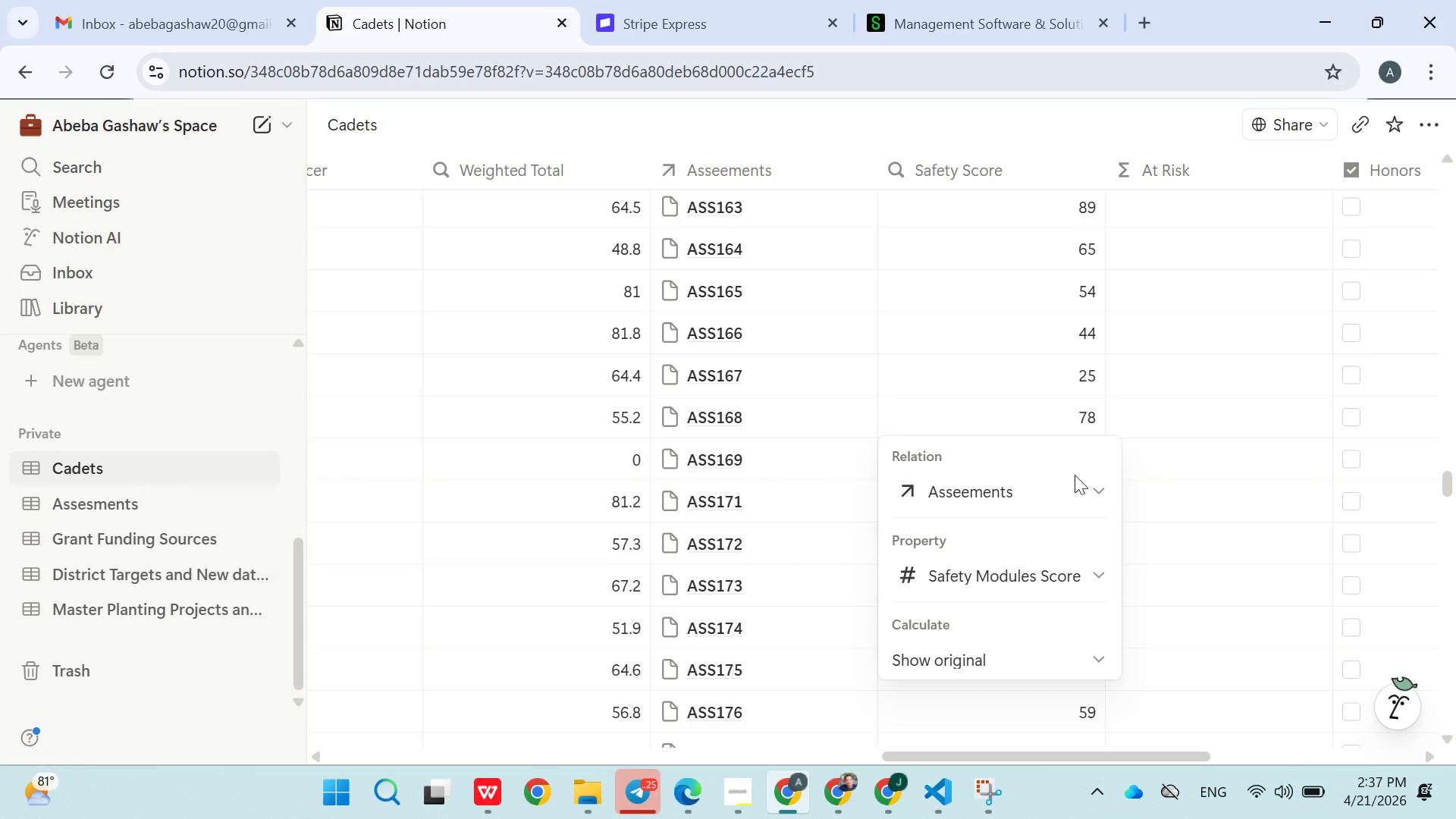 
left_click([833, 467])
 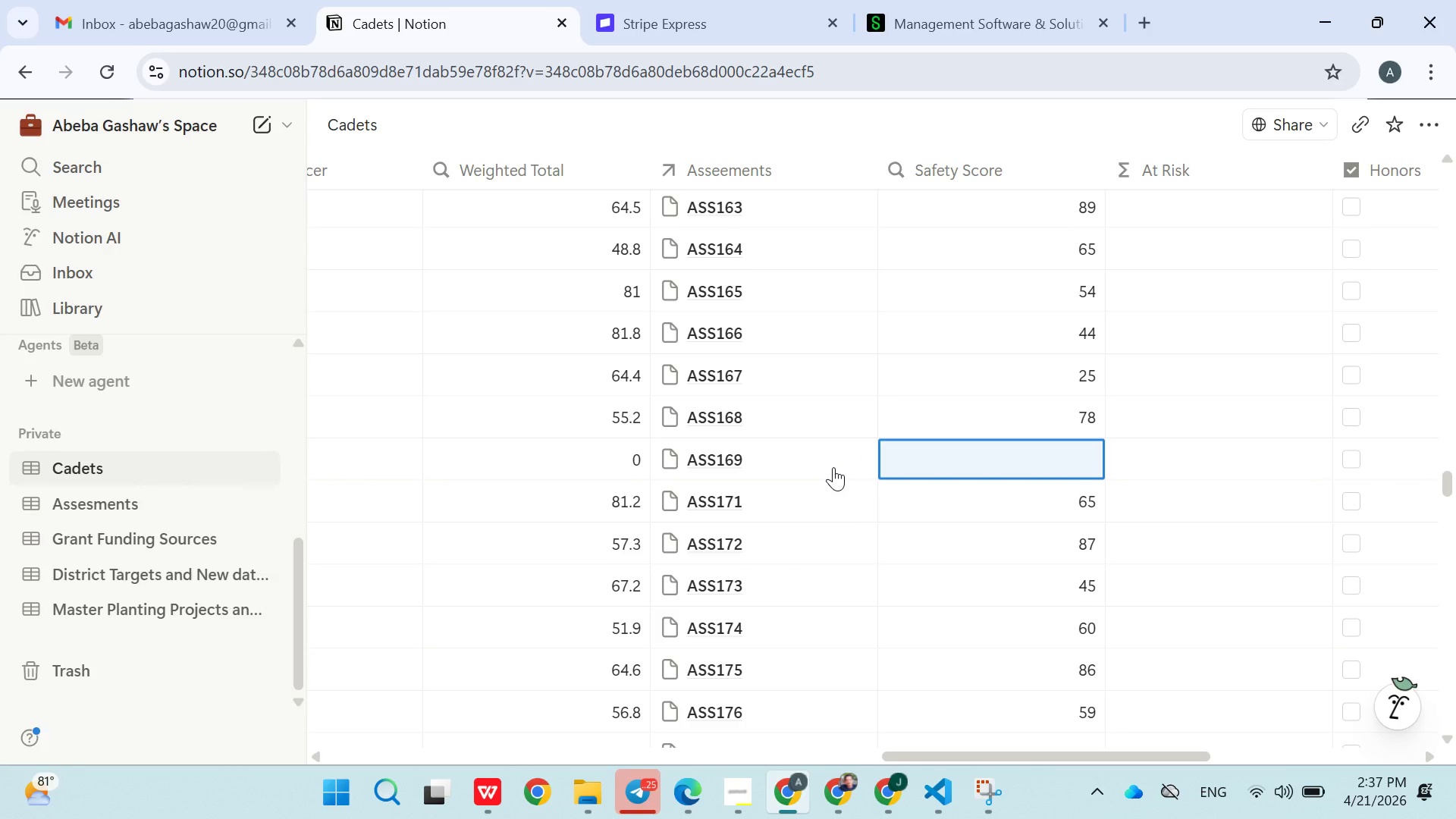 
wait(10.0)
 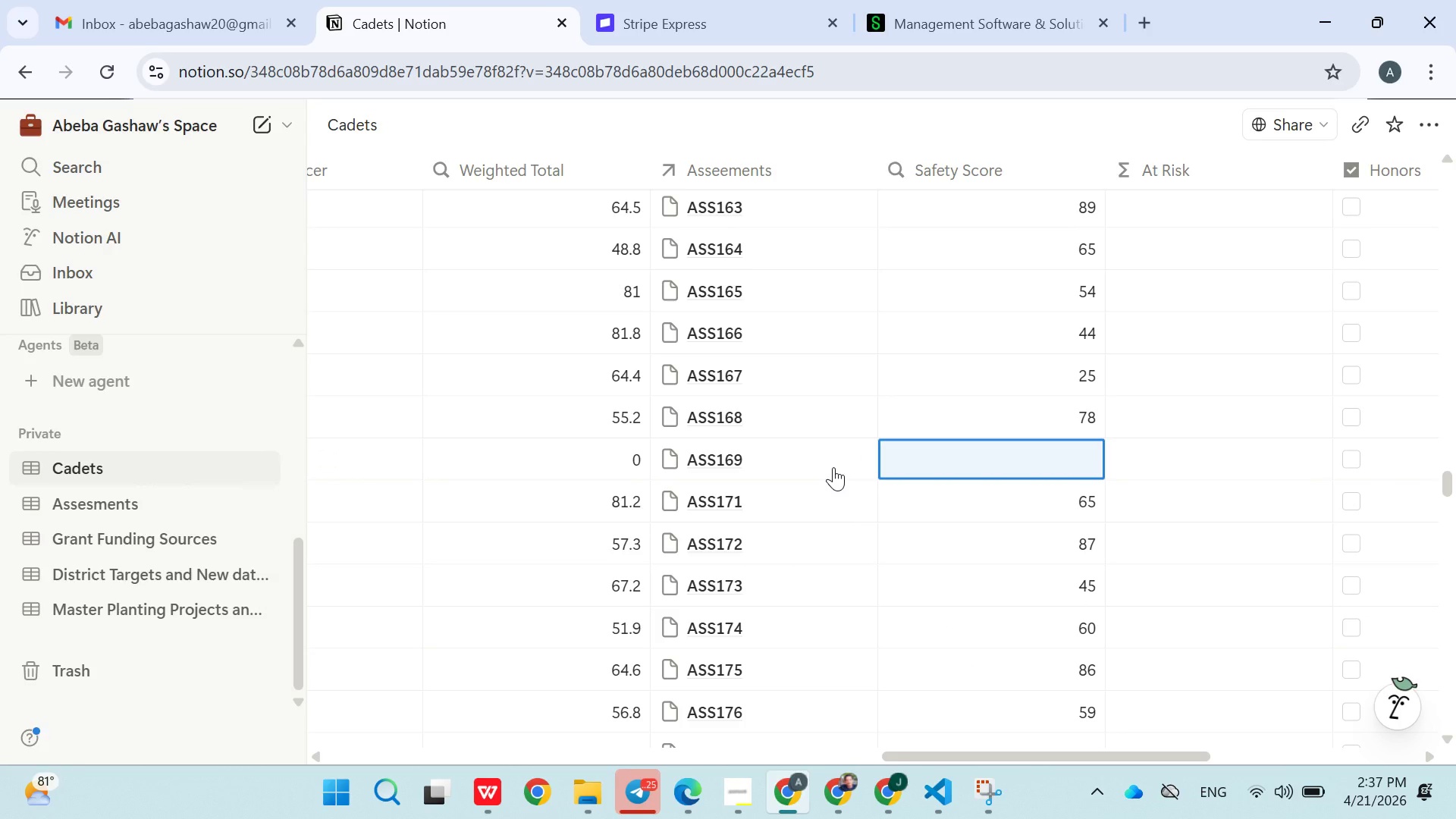 
left_click([147, 491])
 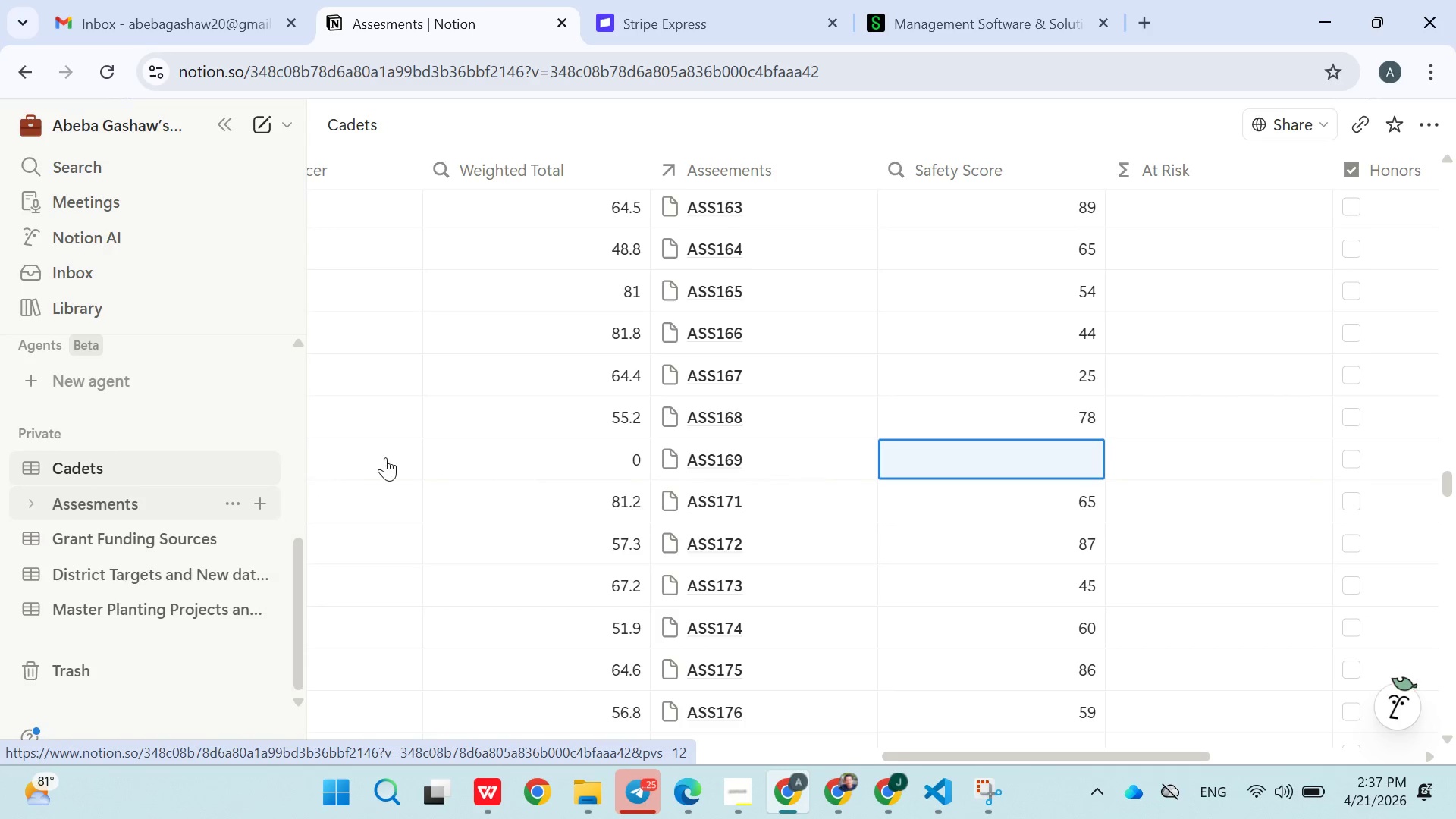 
left_click([122, 507])
 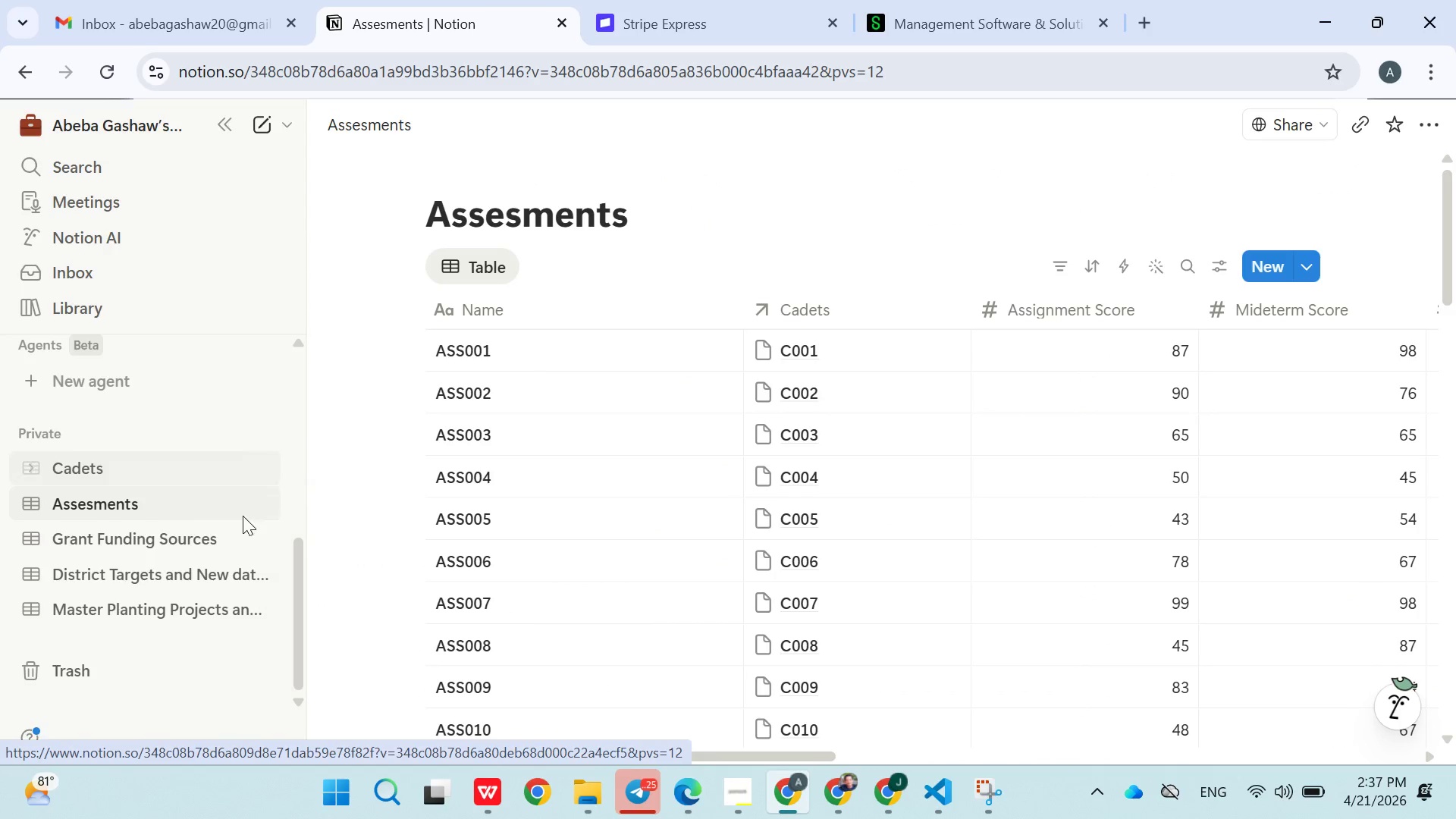 
left_click([86, 509])
 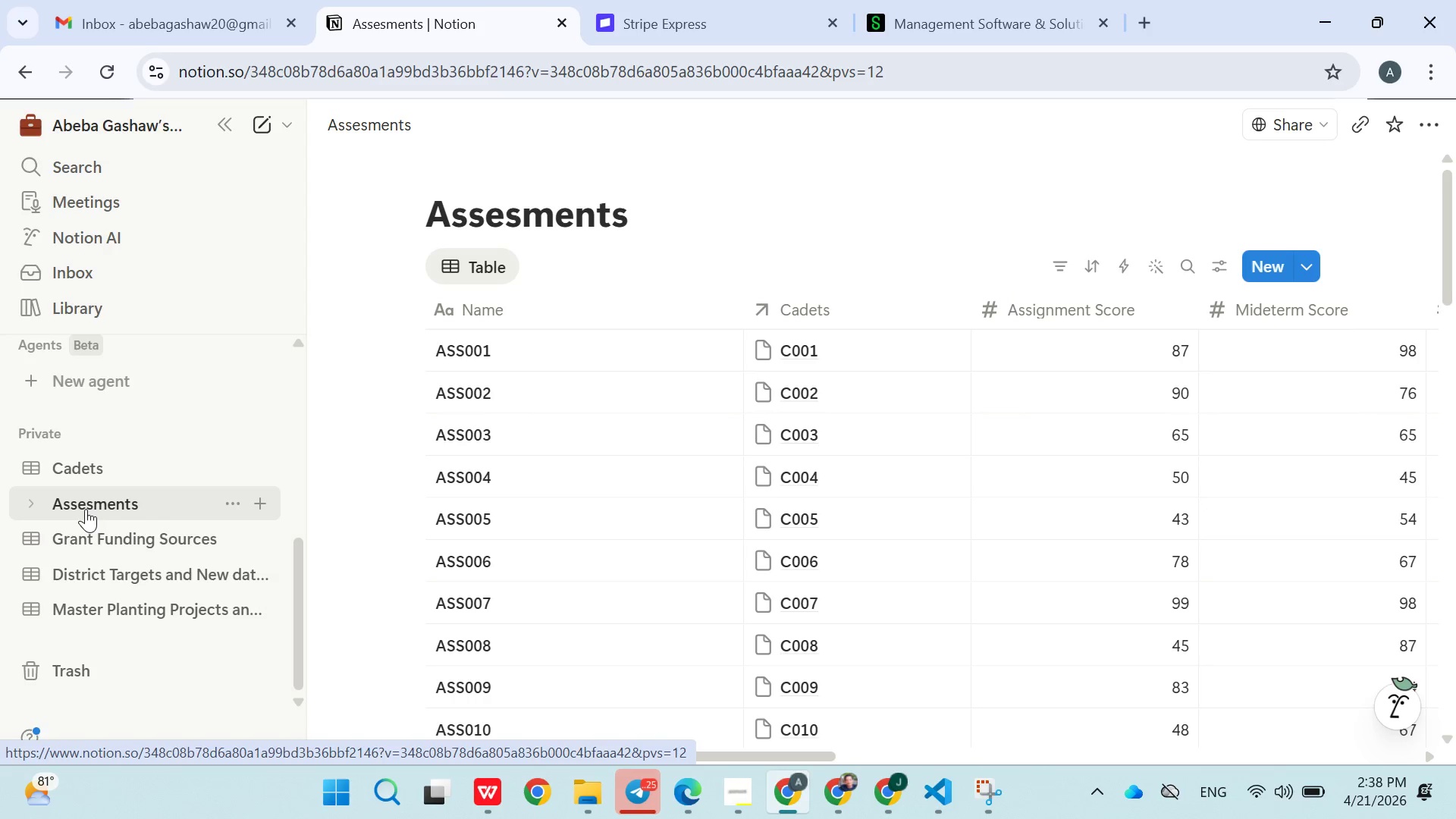 
wait(7.33)
 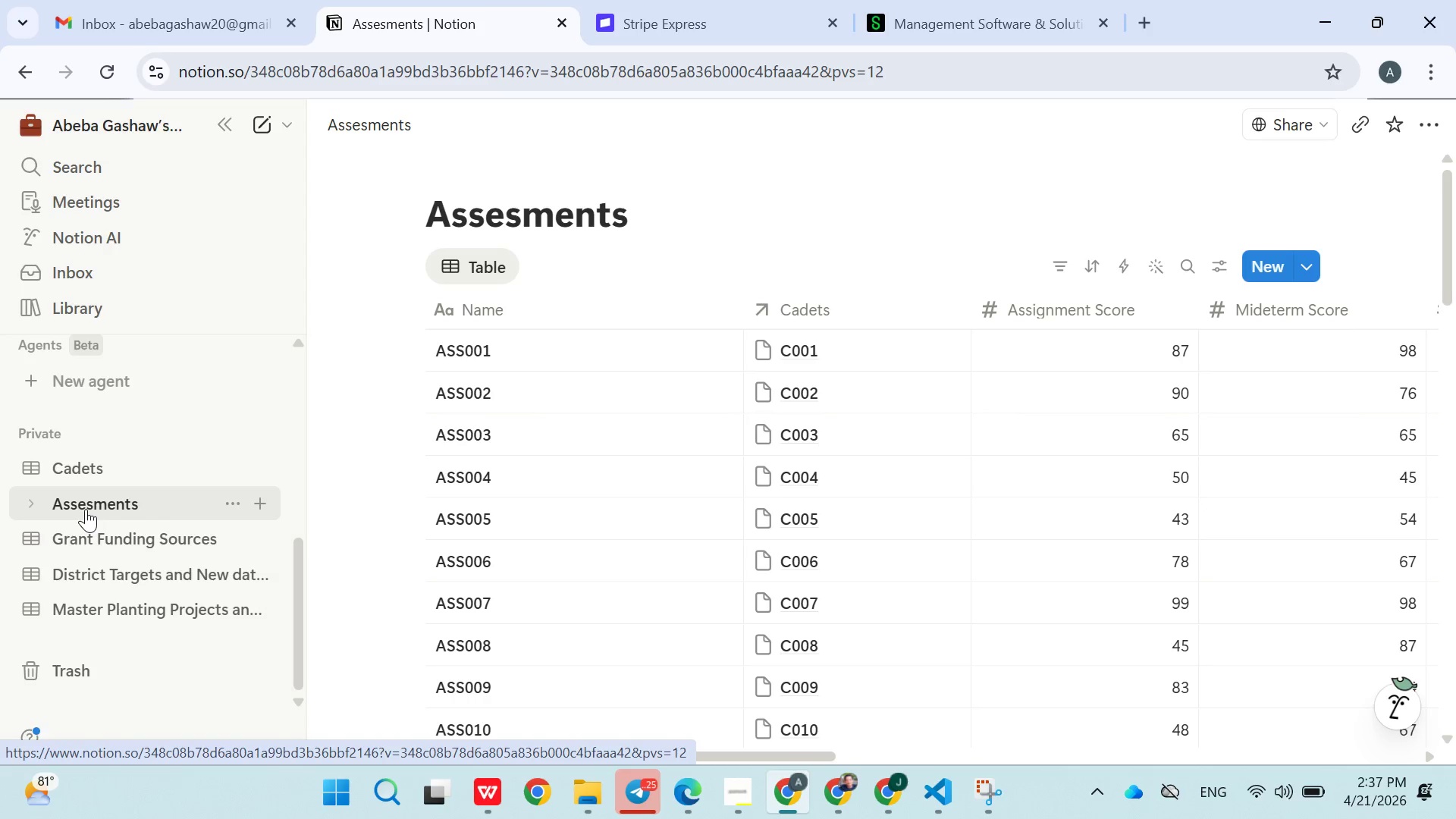 
left_click([86, 509])
 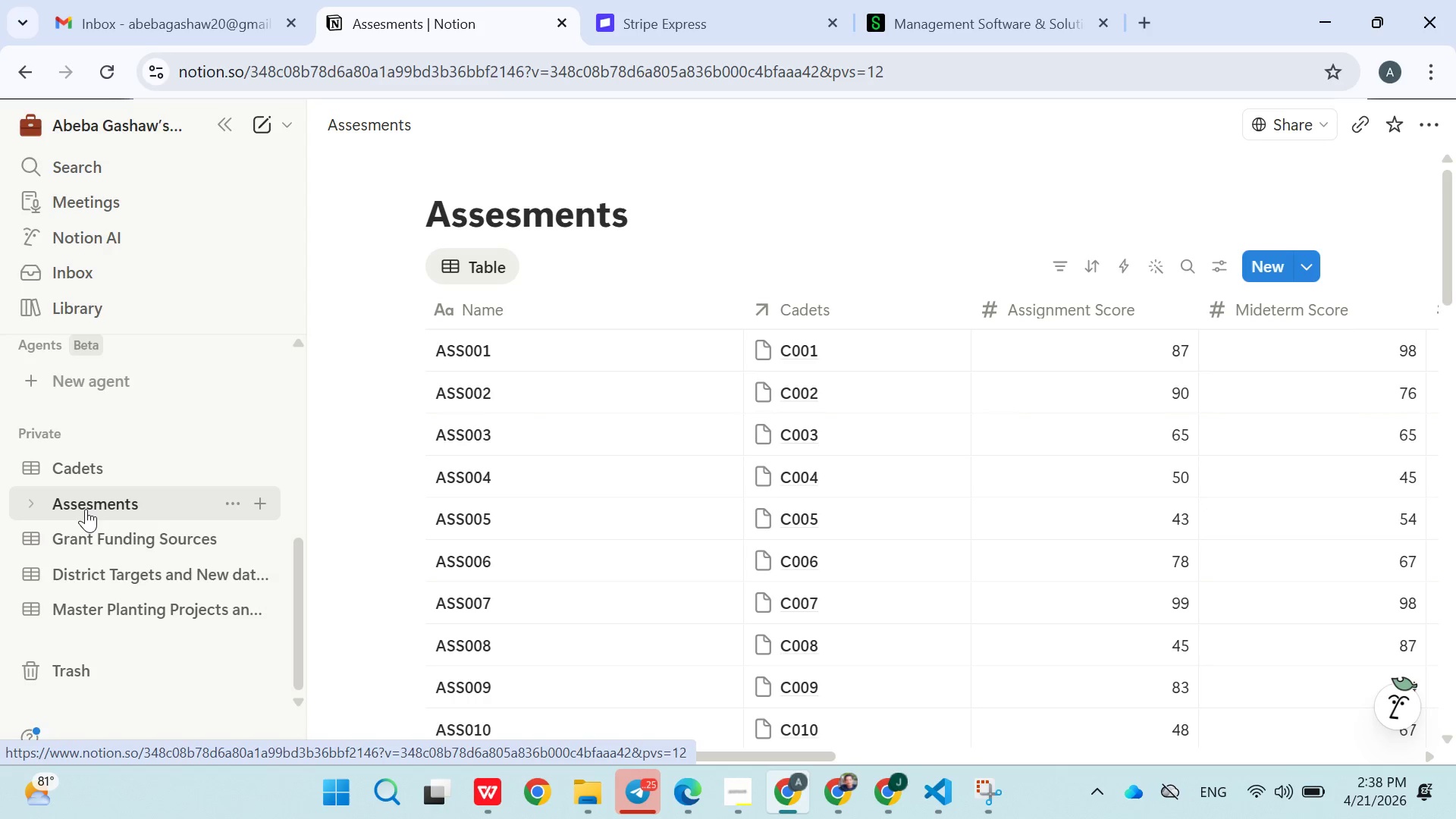 
wait(32.31)
 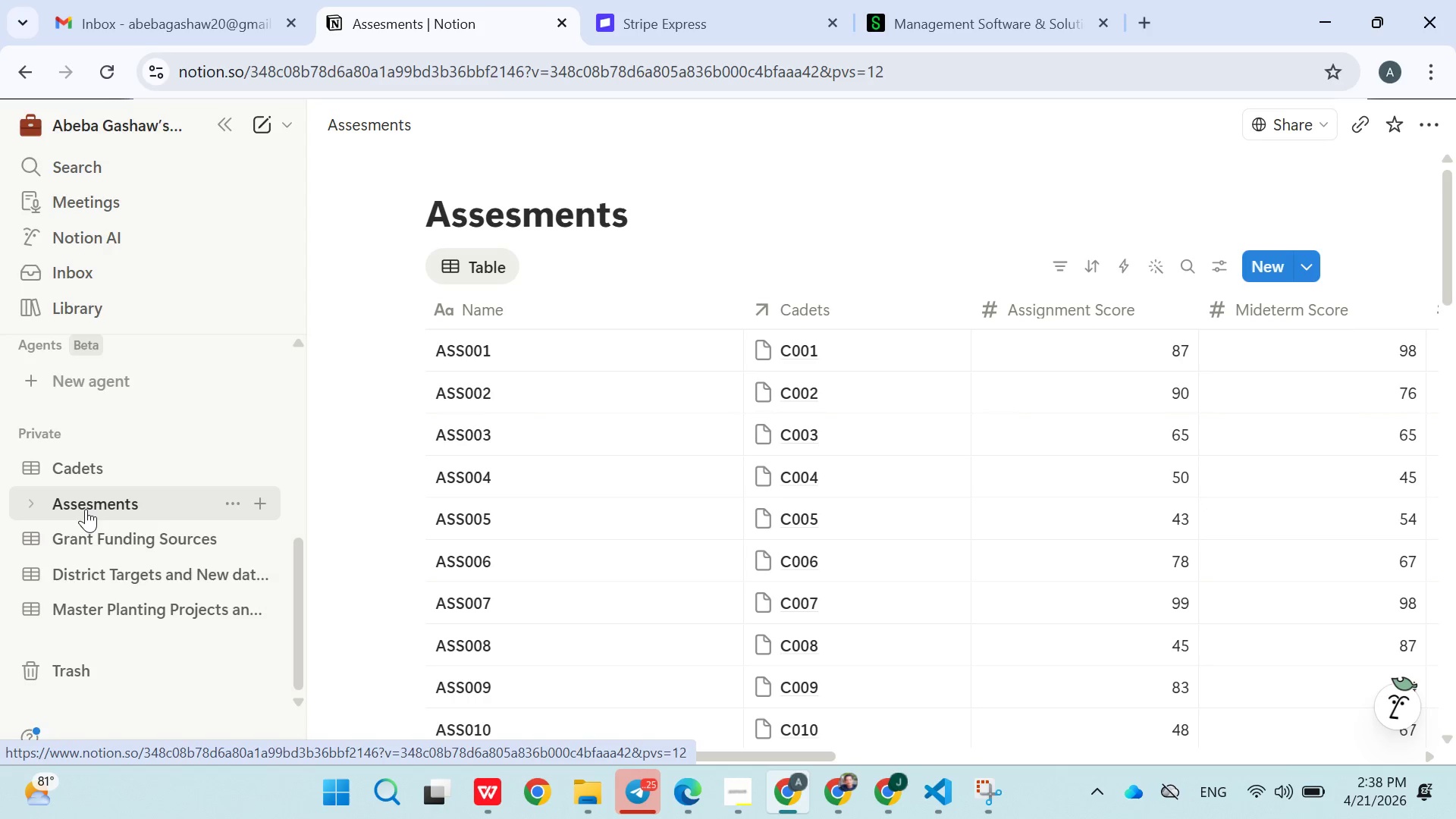 
left_click([137, 512])
 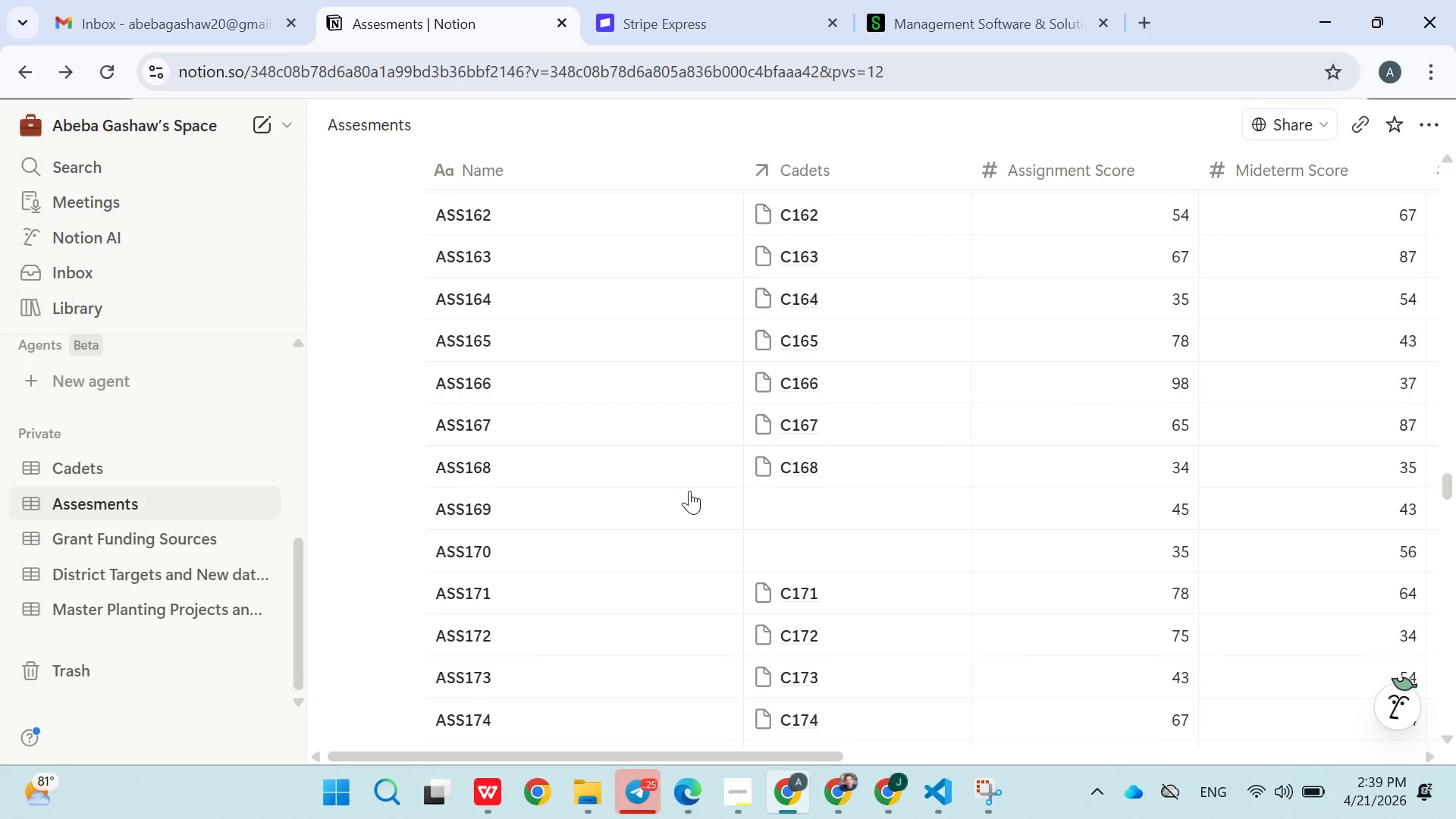 
wait(36.94)
 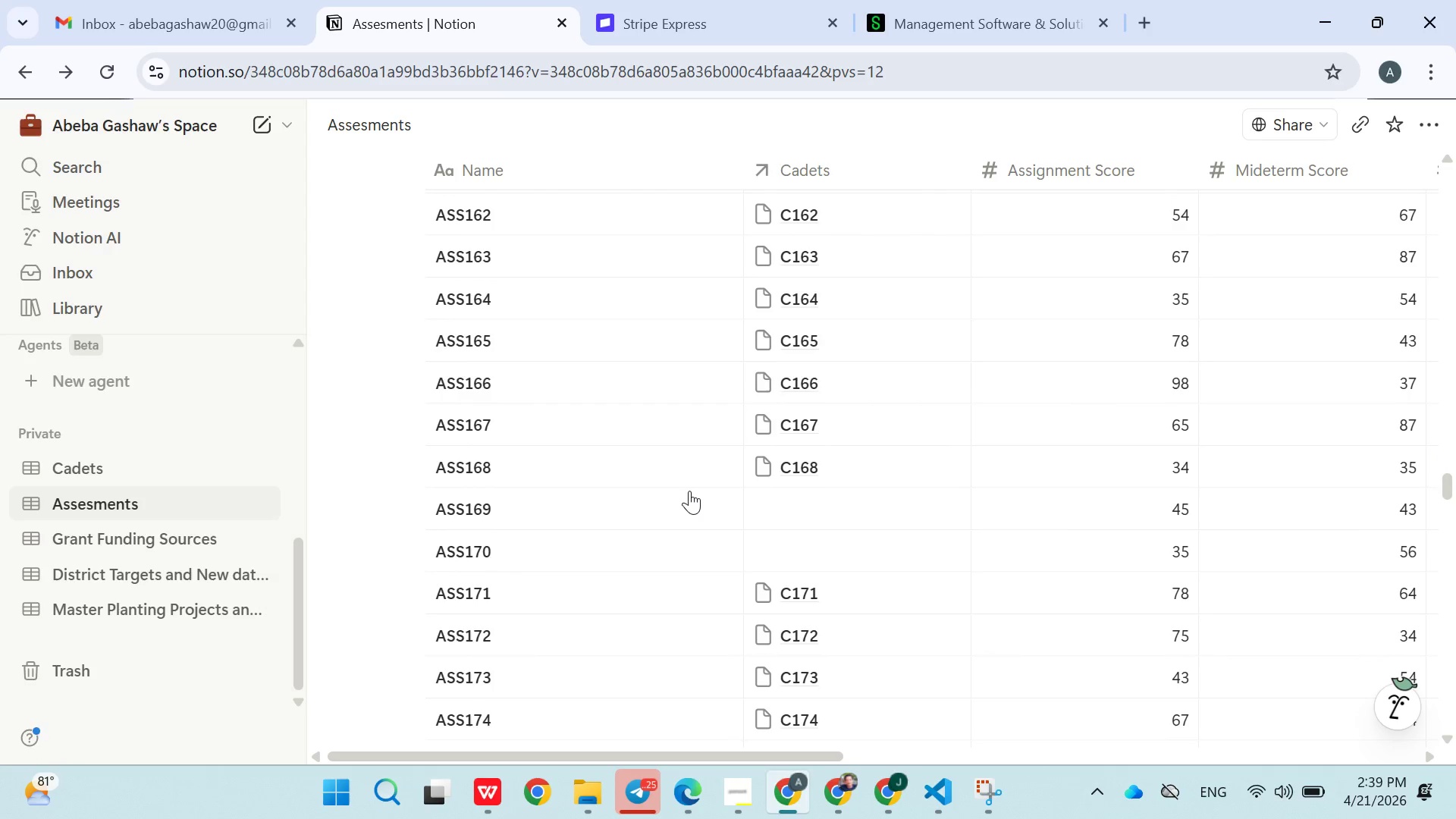 
left_click([797, 429])
 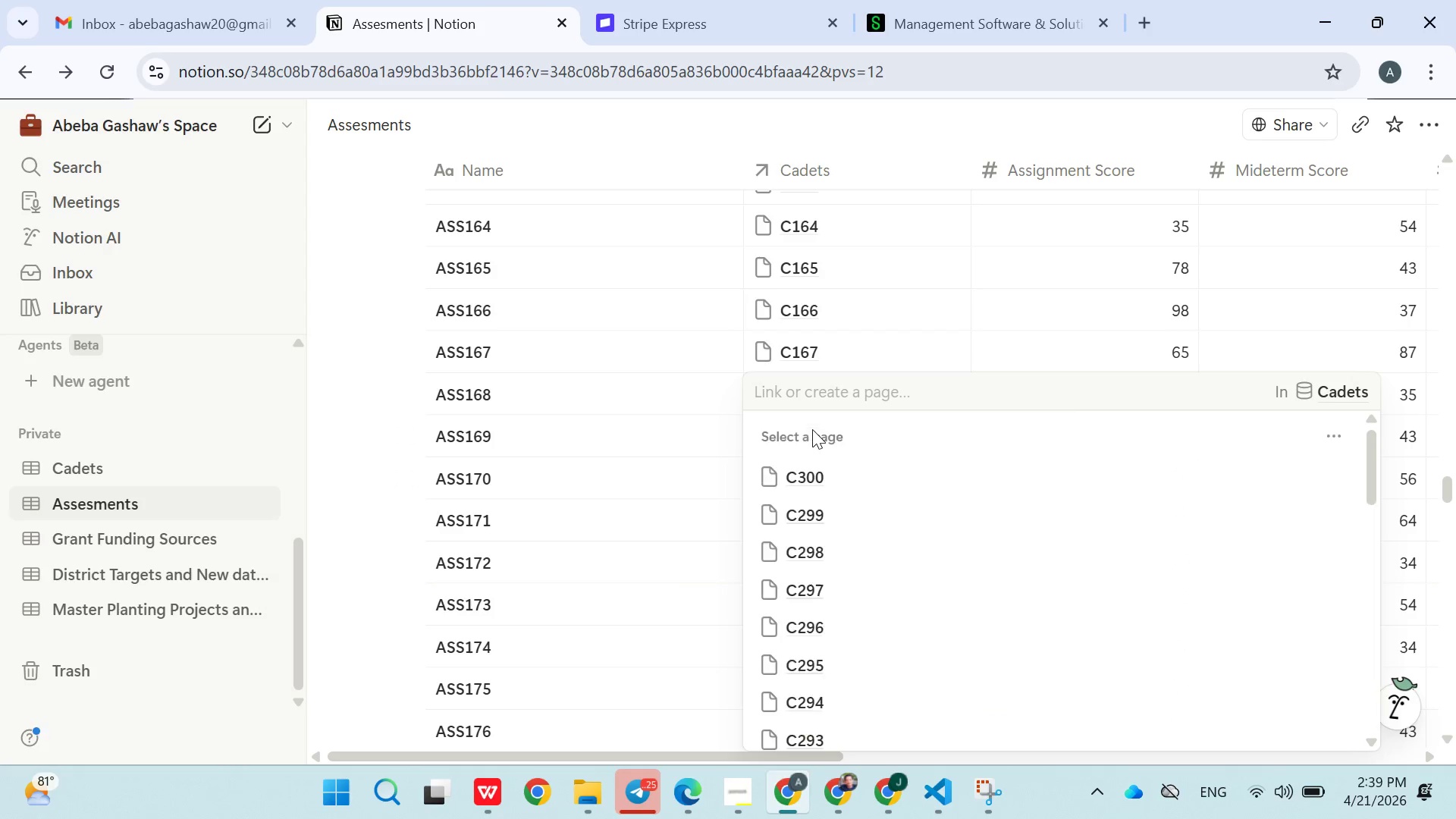 
type(C16)
 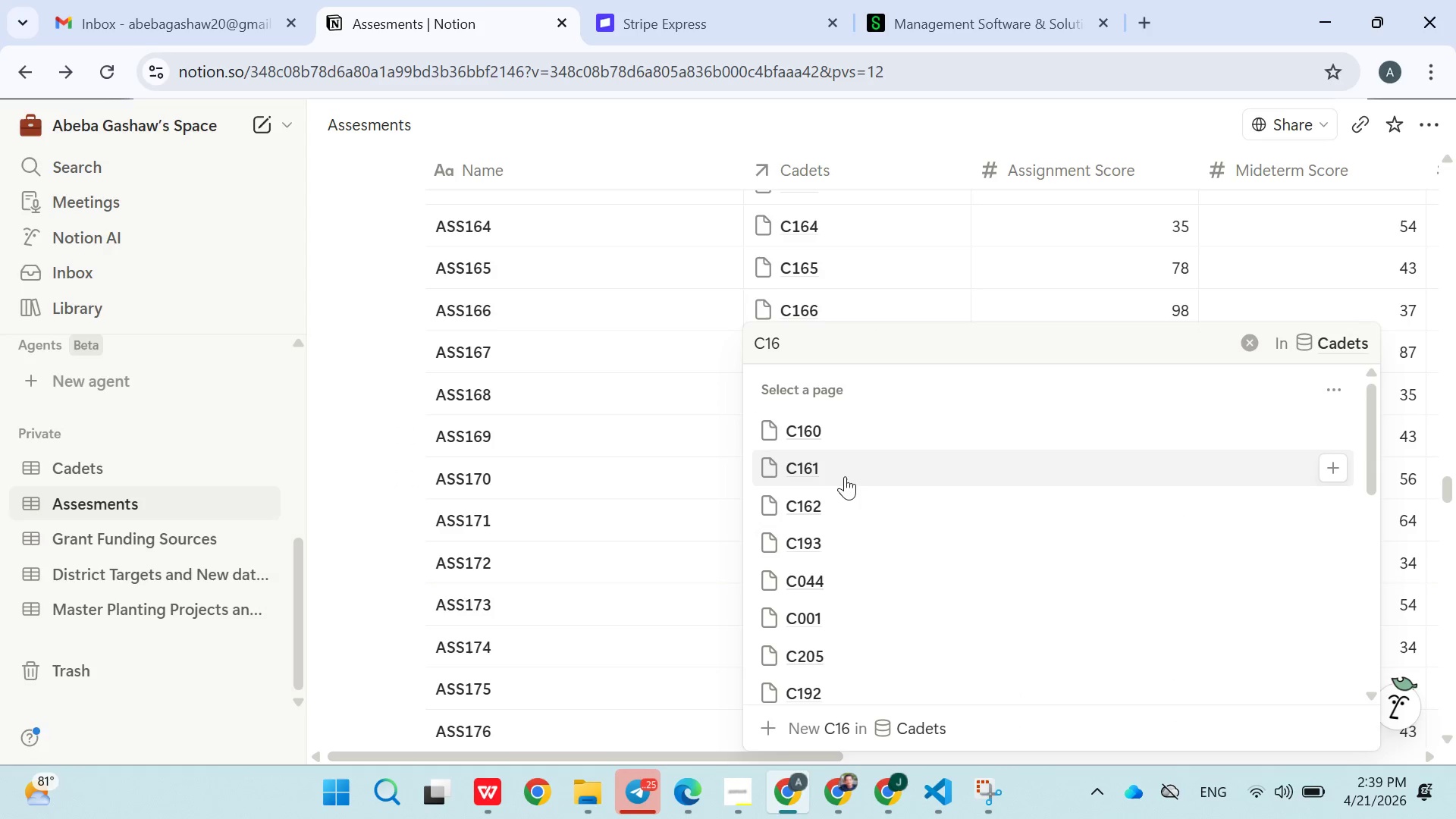 
key(9)
 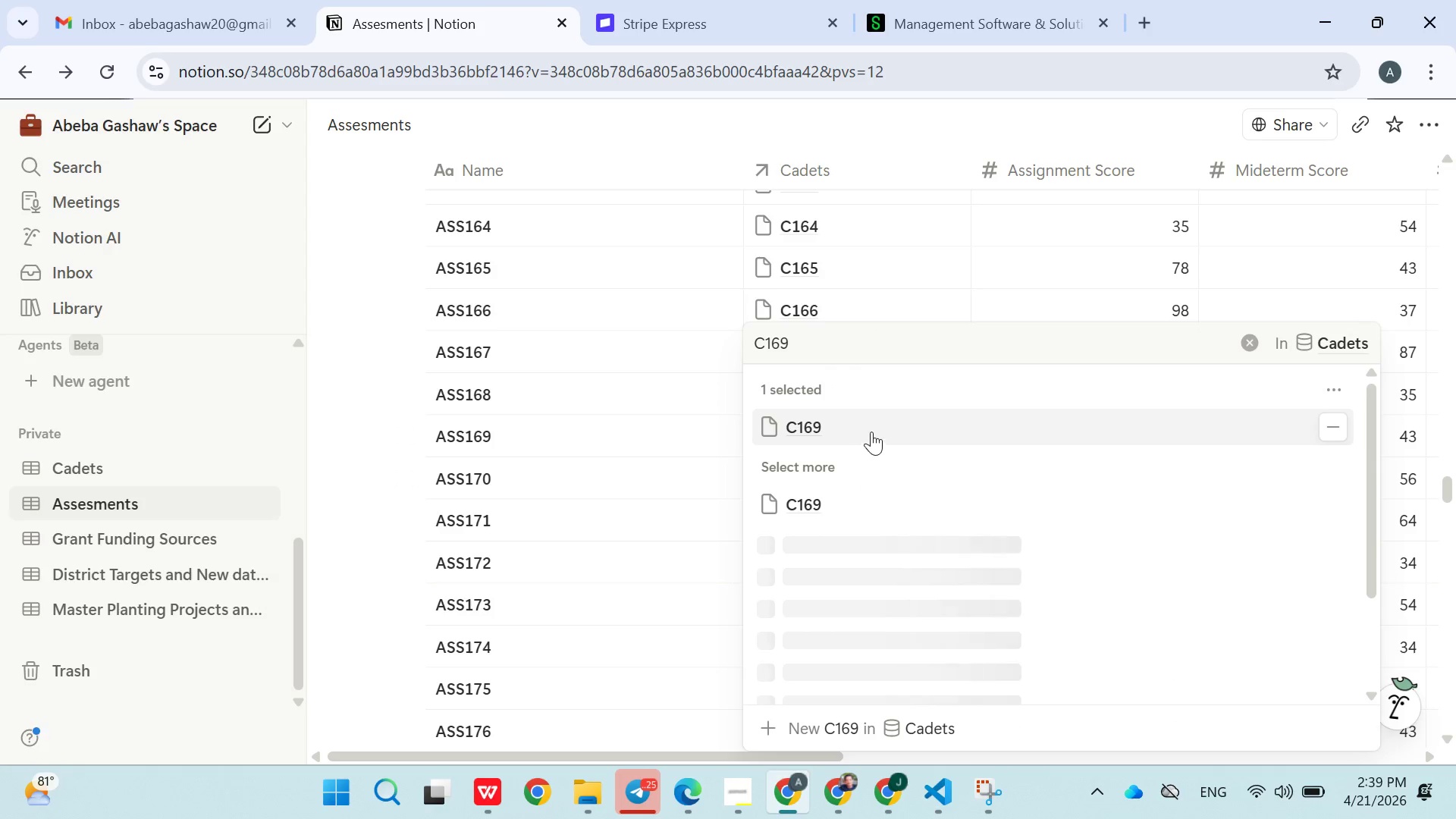 
left_click([845, 423])
 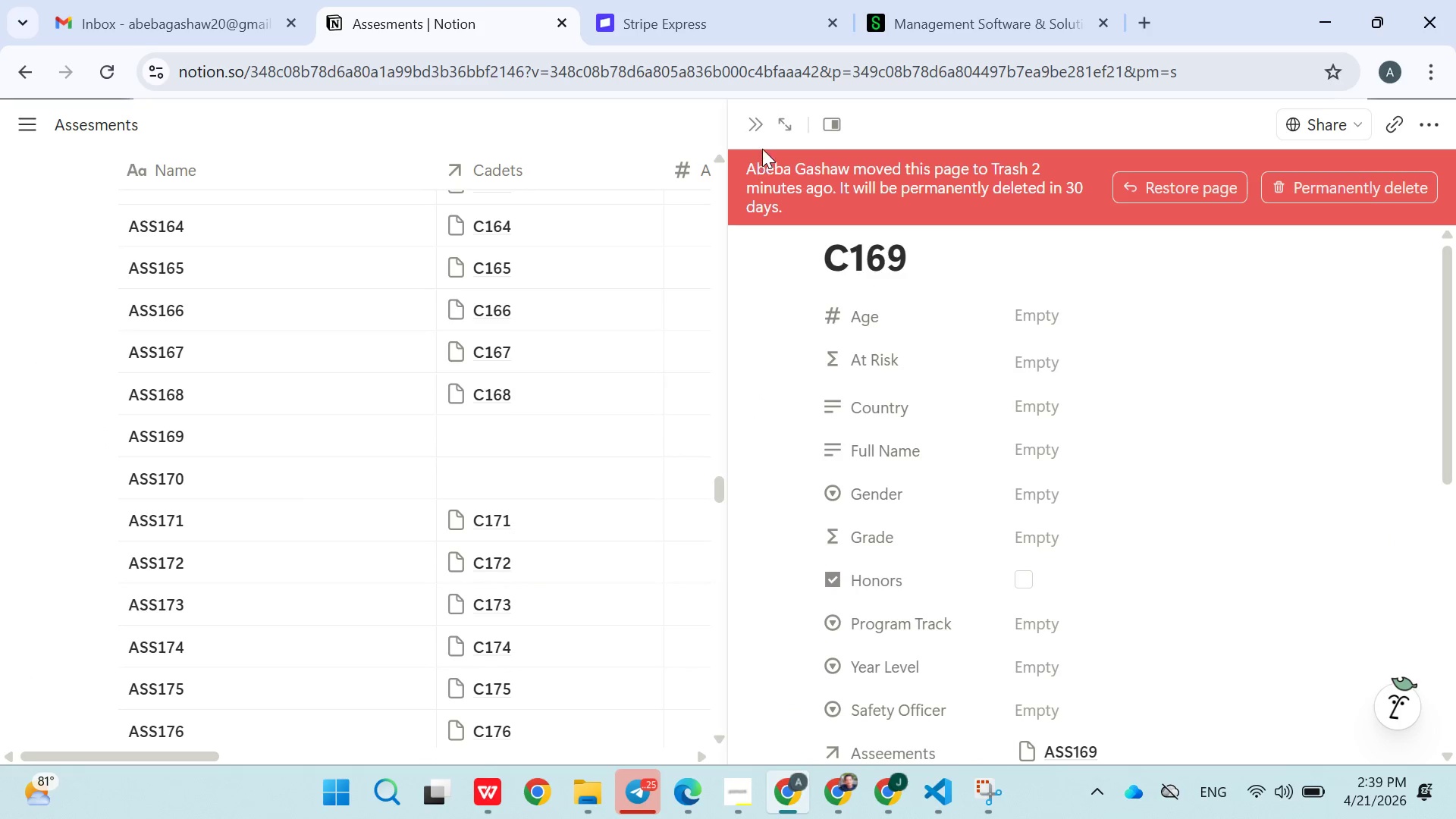 
wait(7.02)
 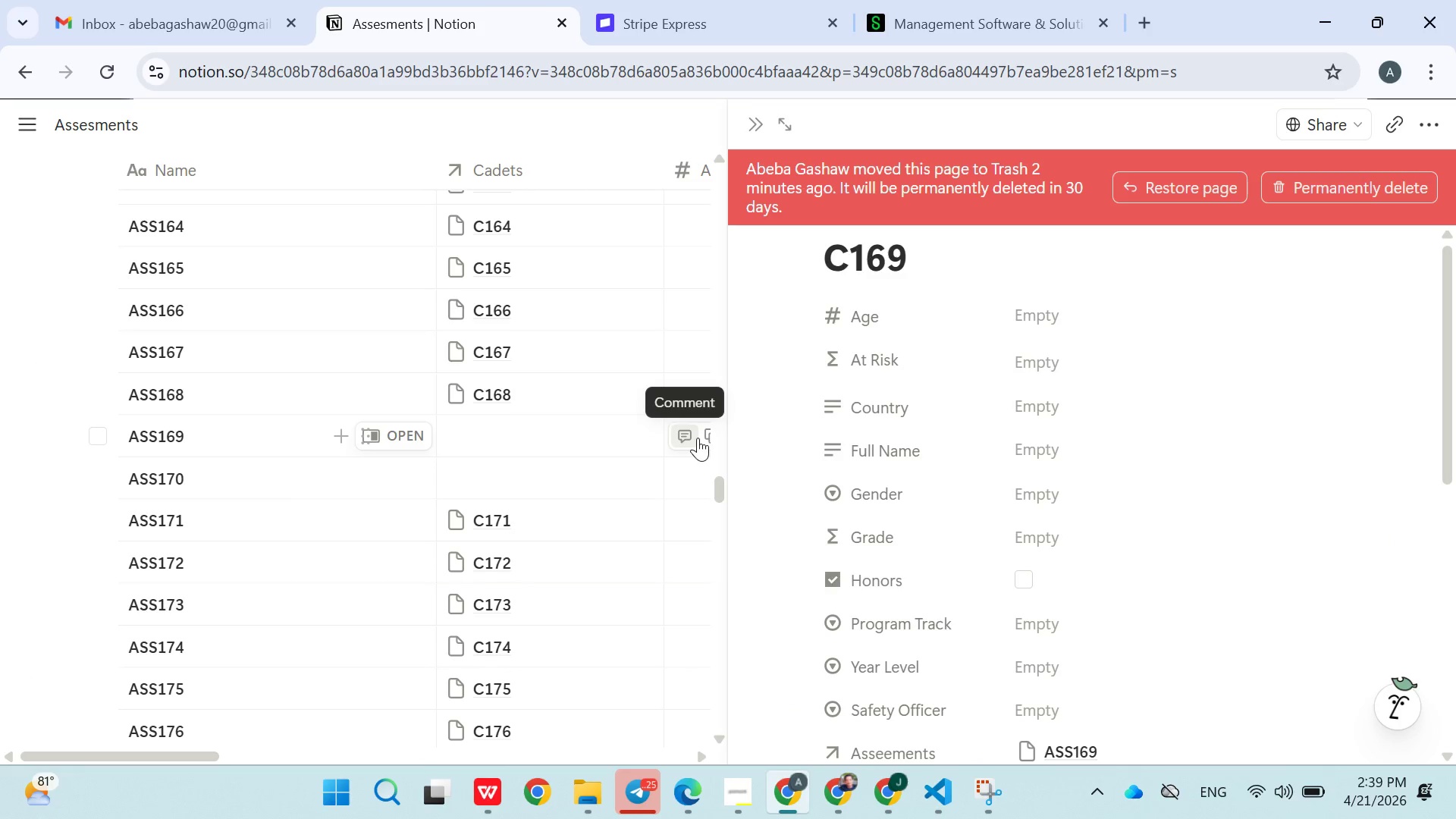 
left_click([1156, 181])
 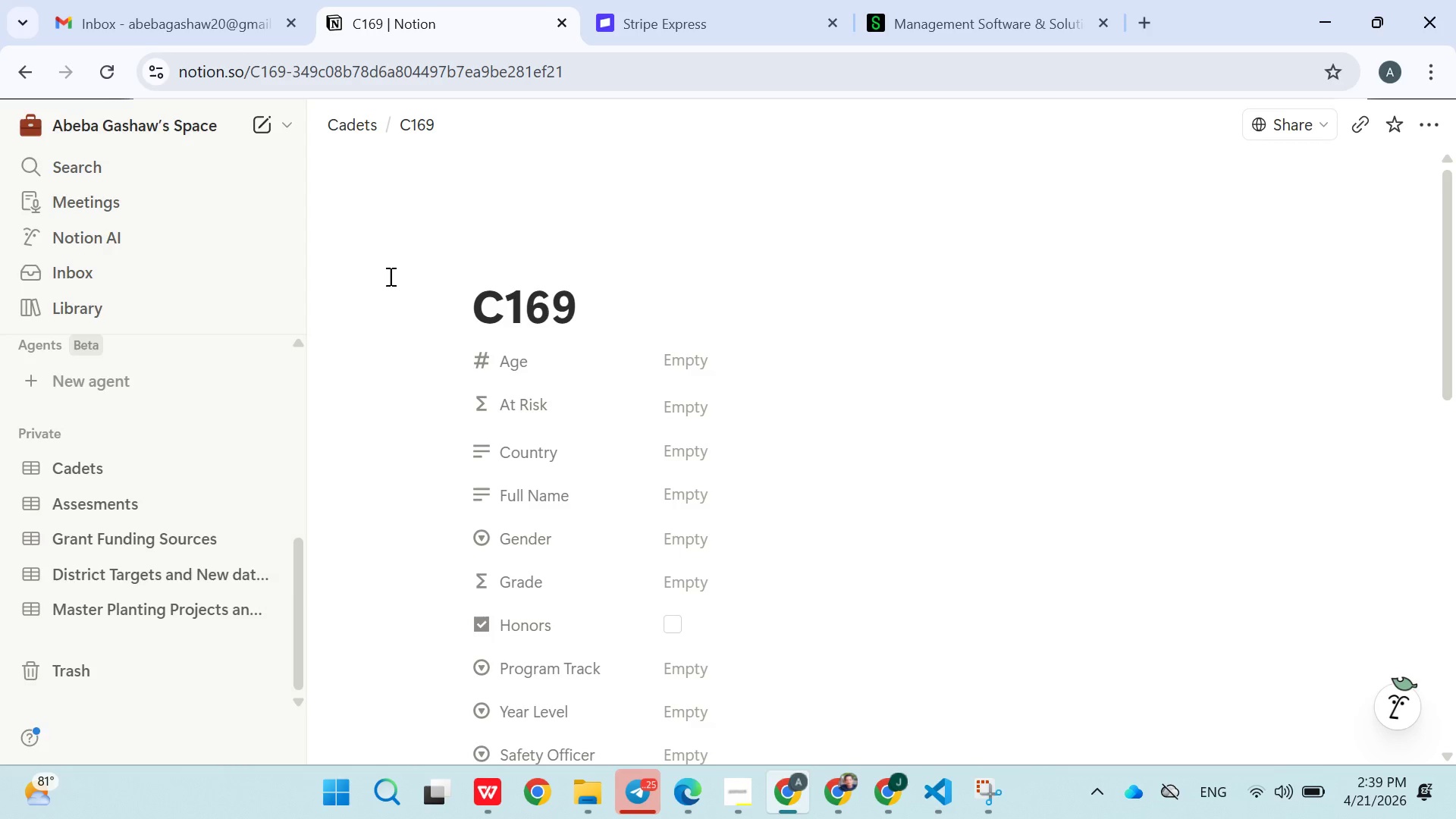 
wait(5.02)
 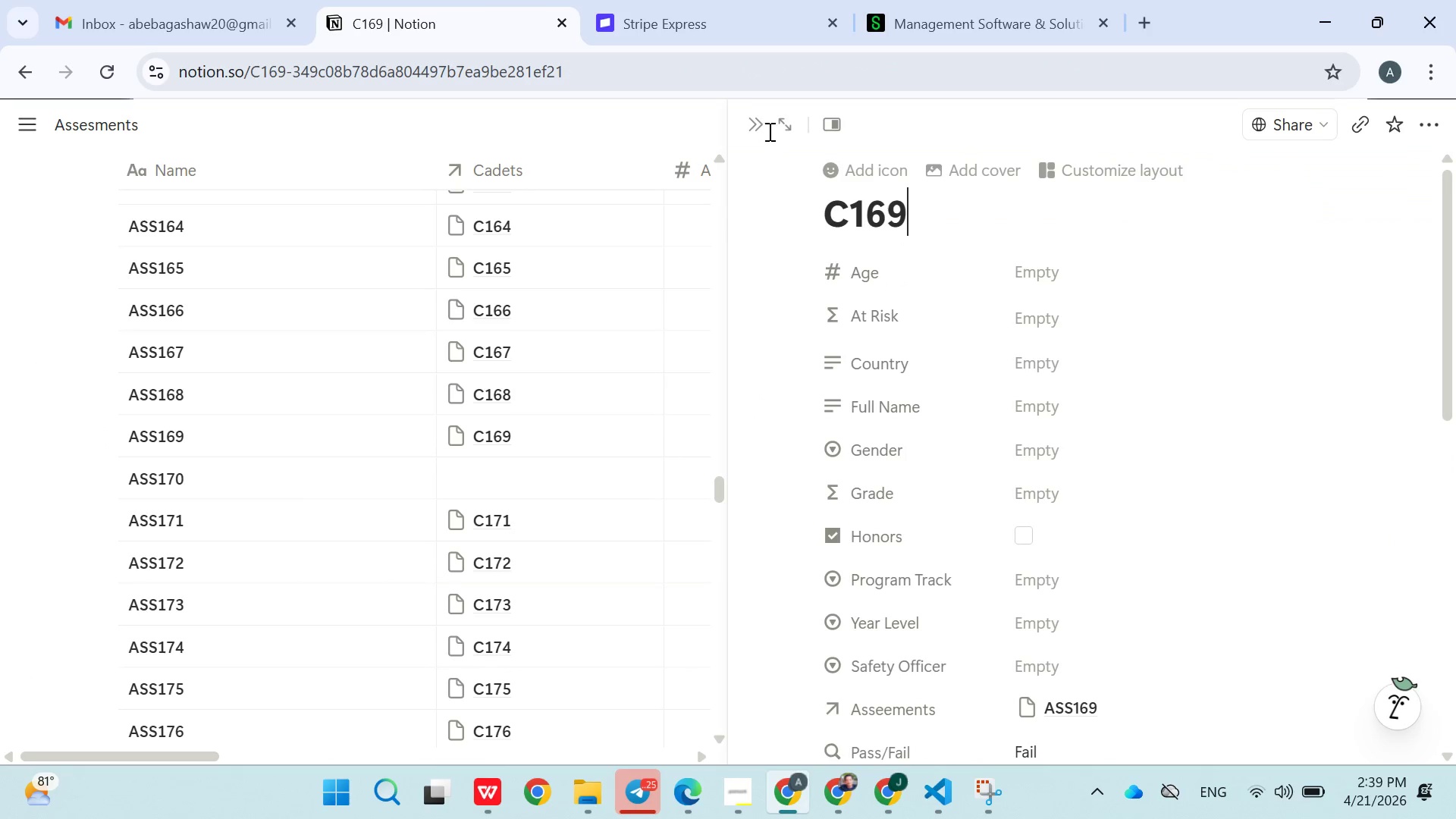 
left_click([131, 504])
 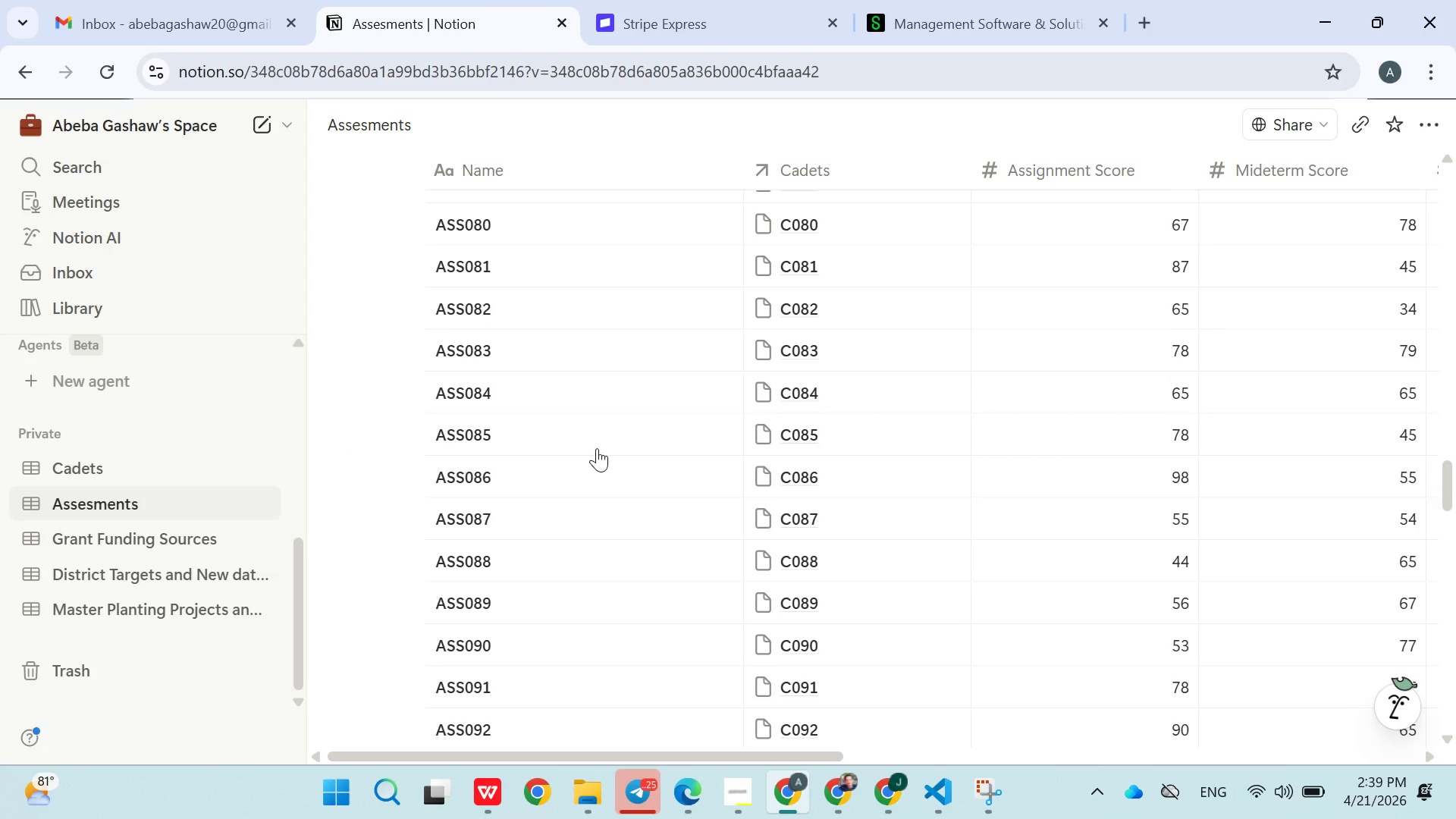 
wait(17.0)
 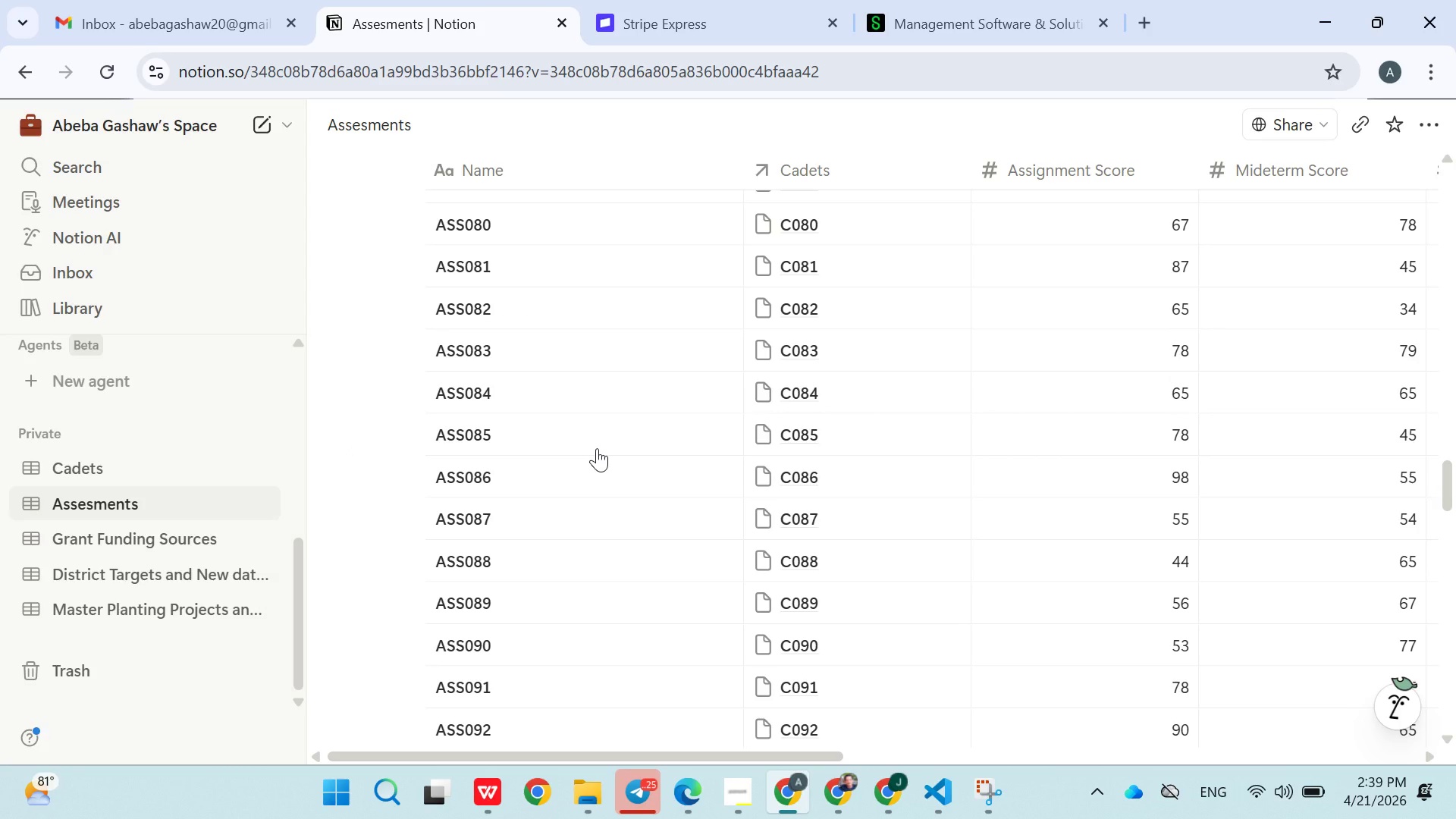 
left_click([726, 784])